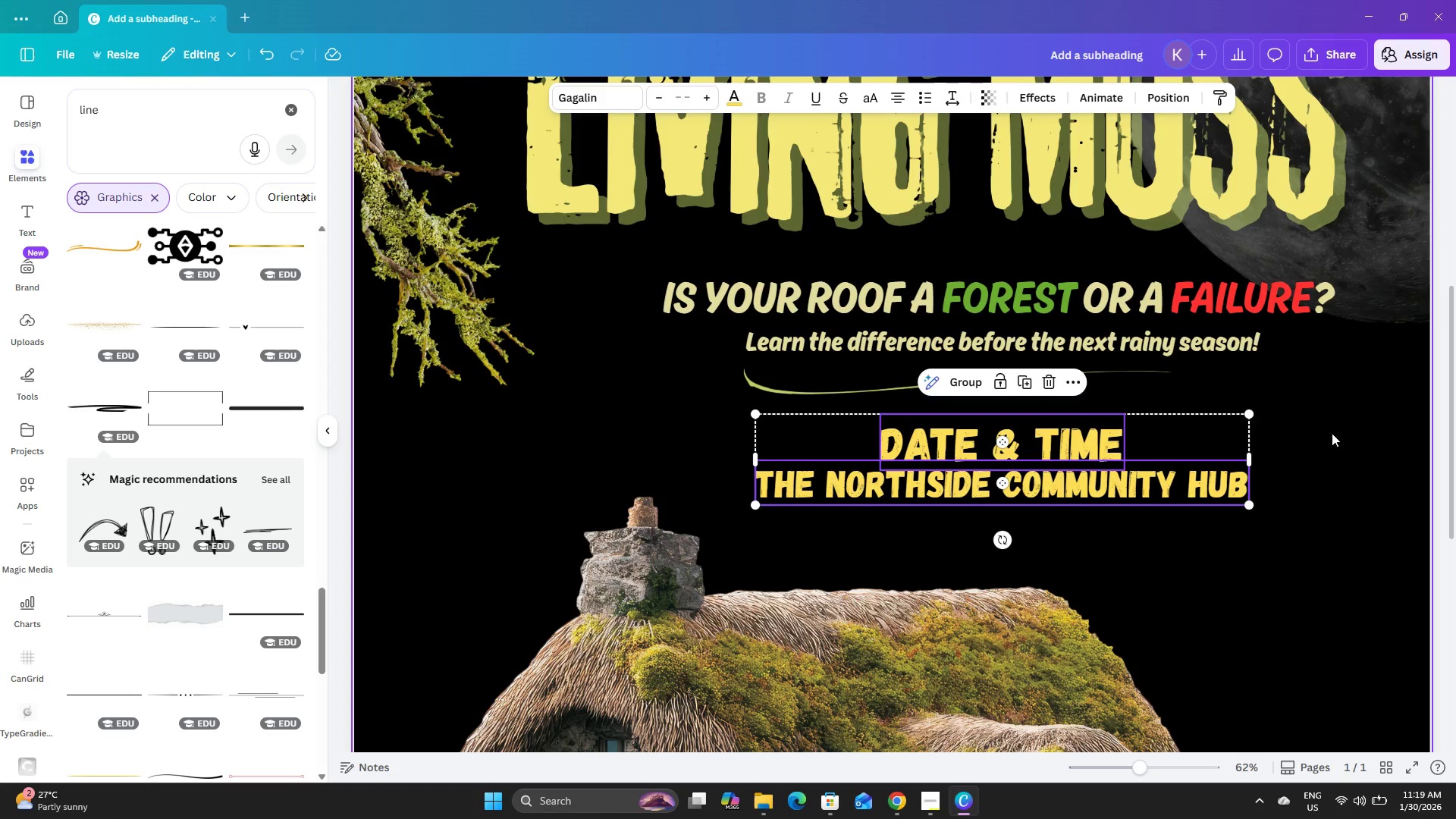 
left_click([1357, 400])
 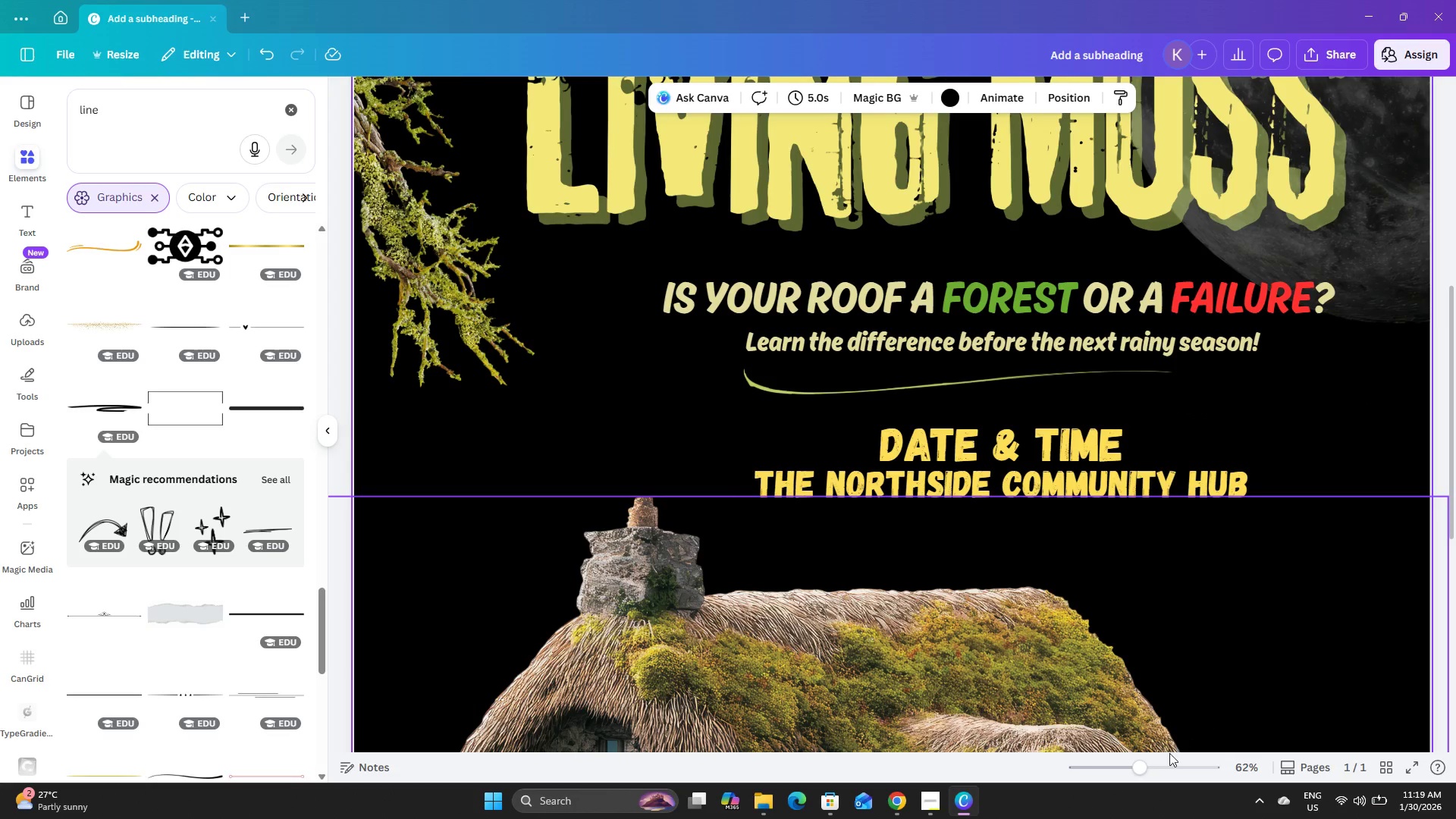 
left_click_drag(start_coordinate=[1139, 766], to_coordinate=[1113, 773])
 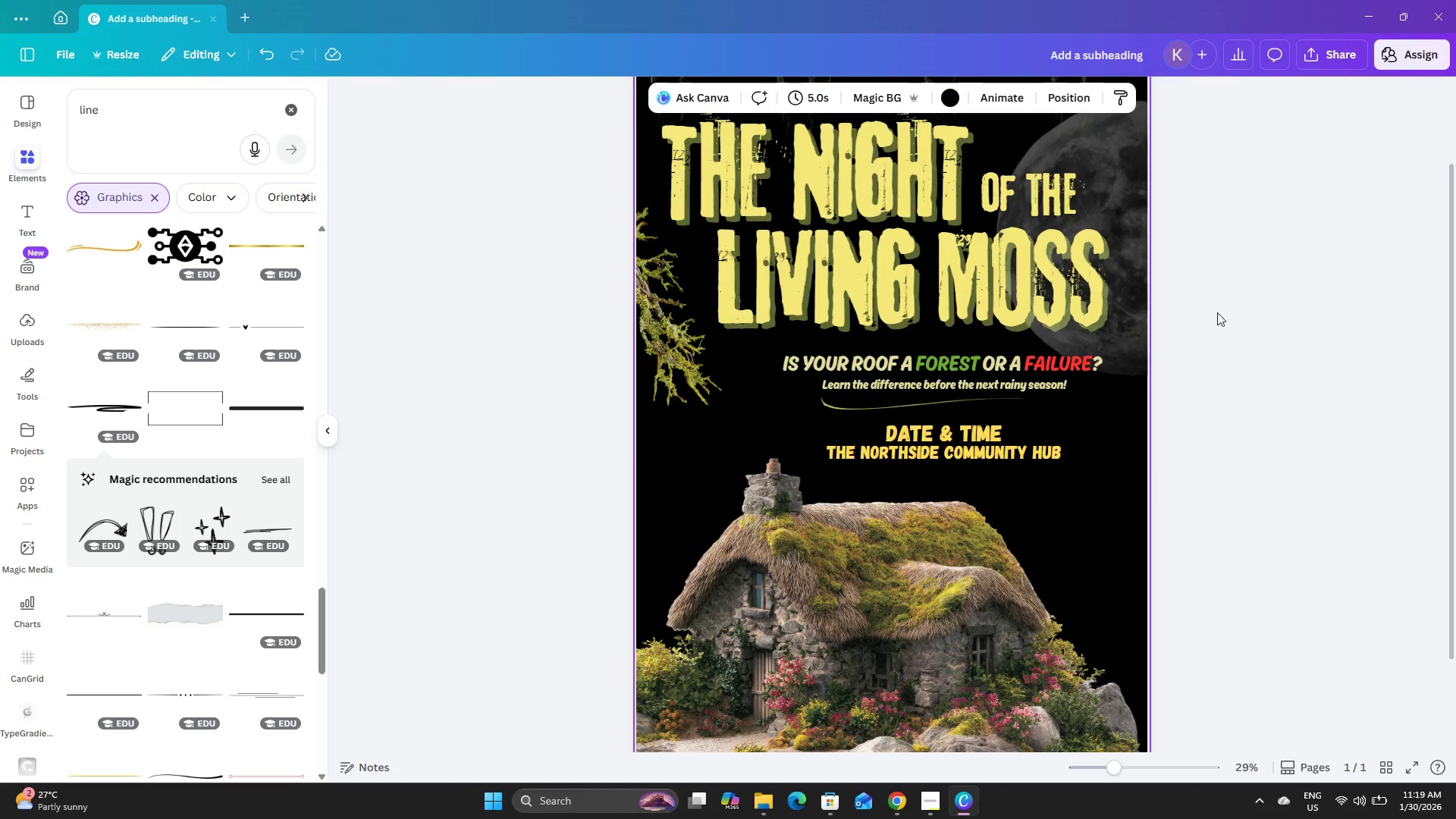 
scroll: coordinate [1217, 312], scroll_direction: up, amount: 2.0
 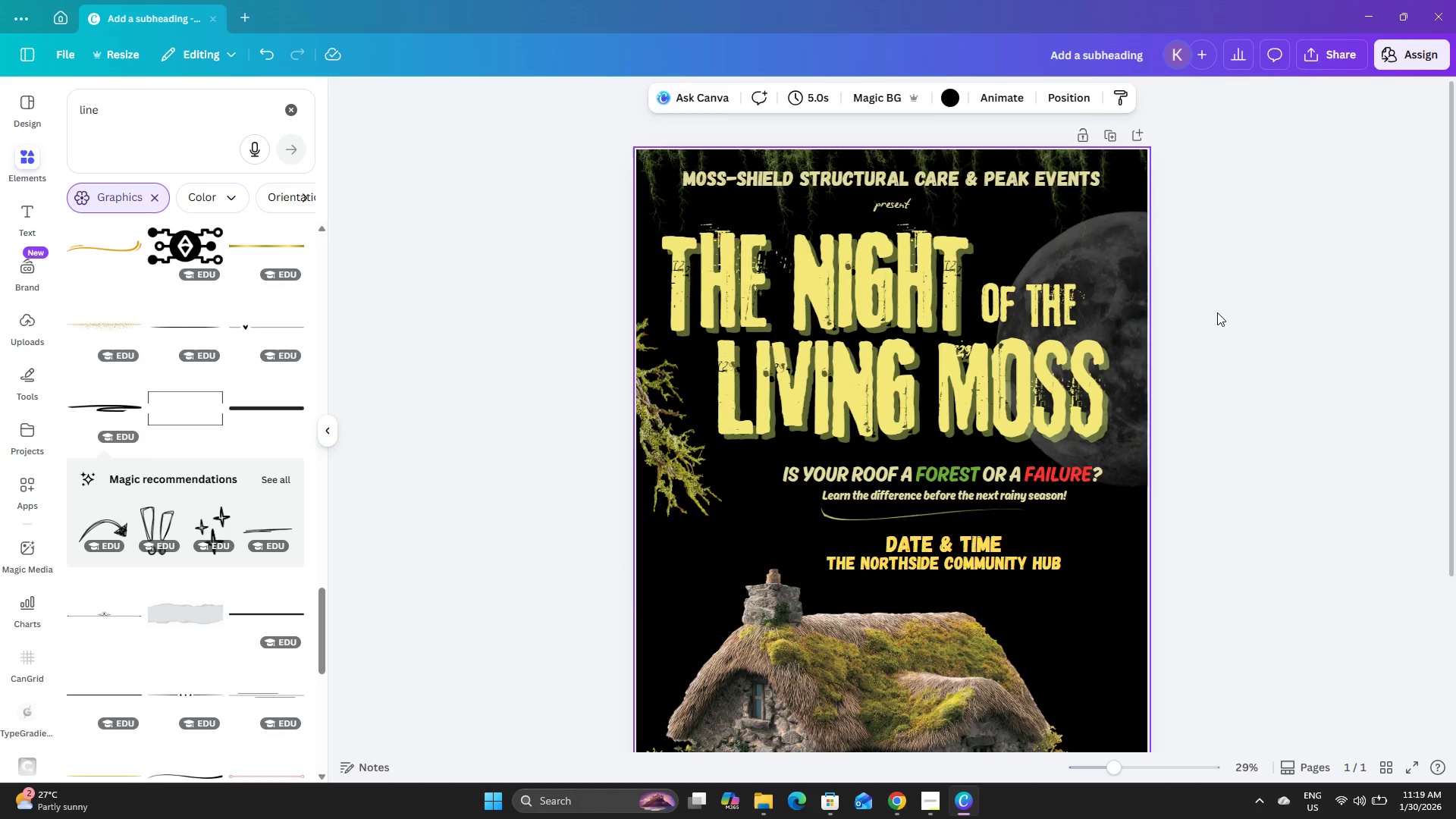 
scroll: coordinate [1210, 479], scroll_direction: down, amount: 4.0
 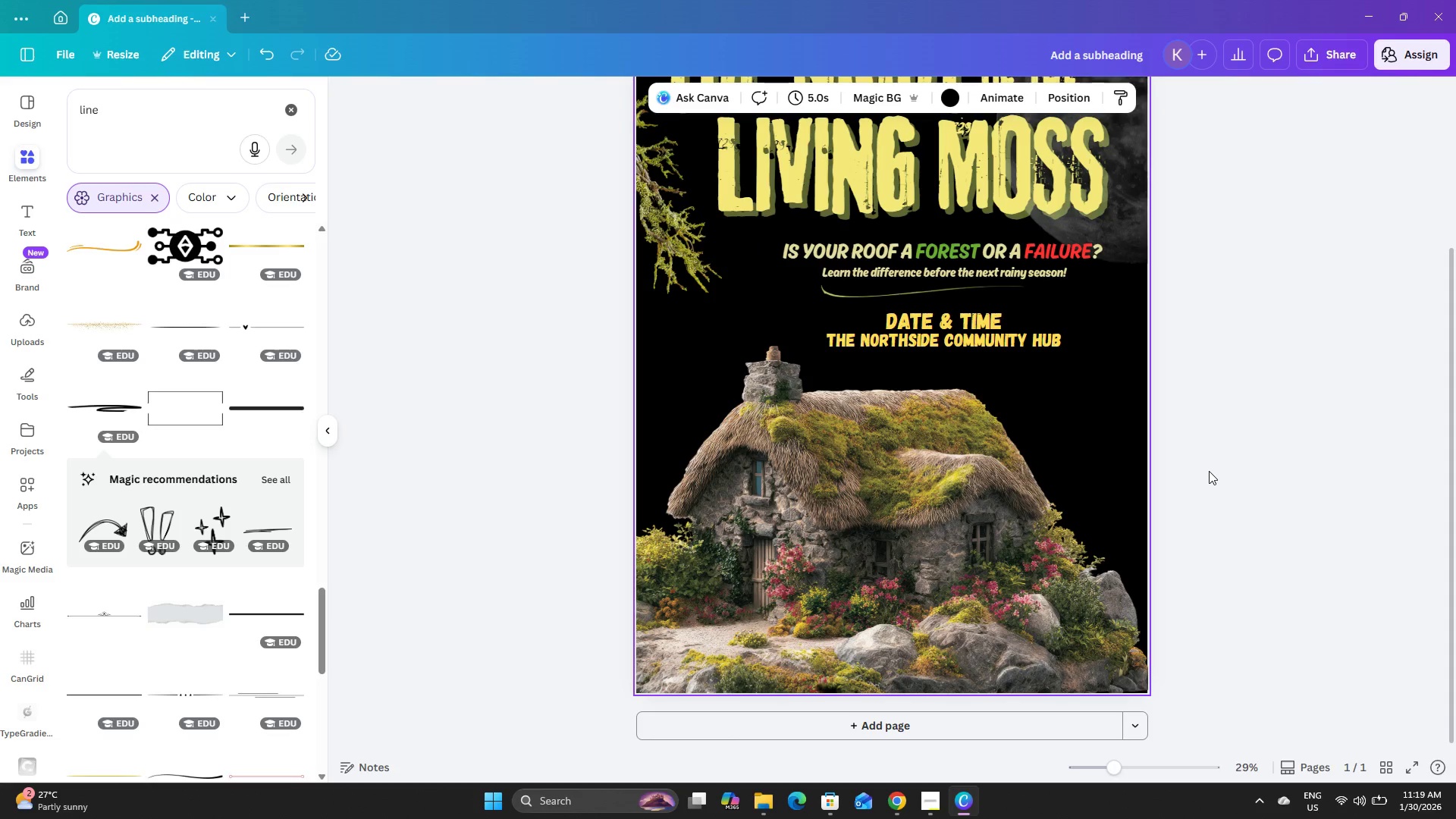 
wait(10.82)
 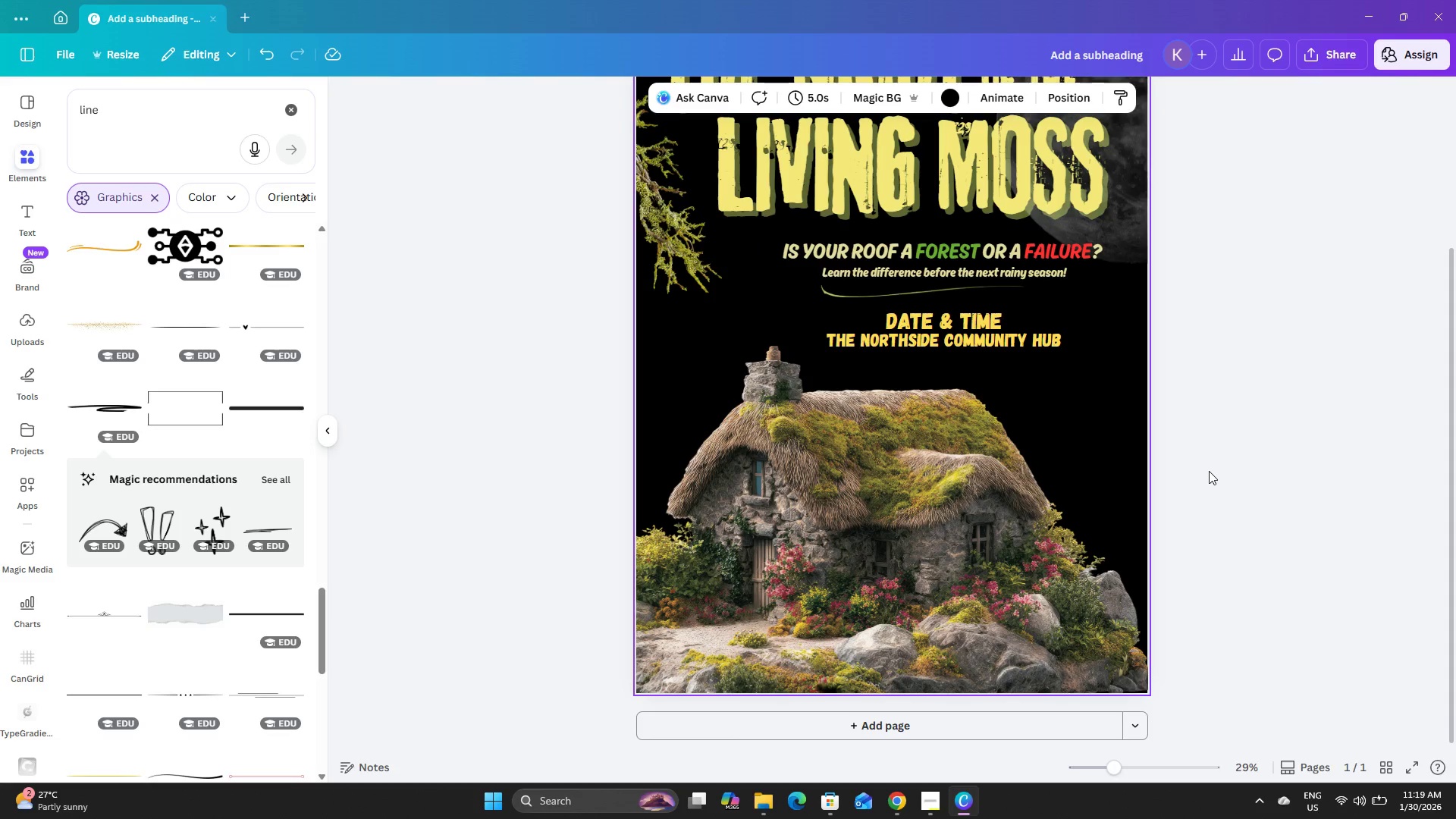 
left_click([1376, 406])
 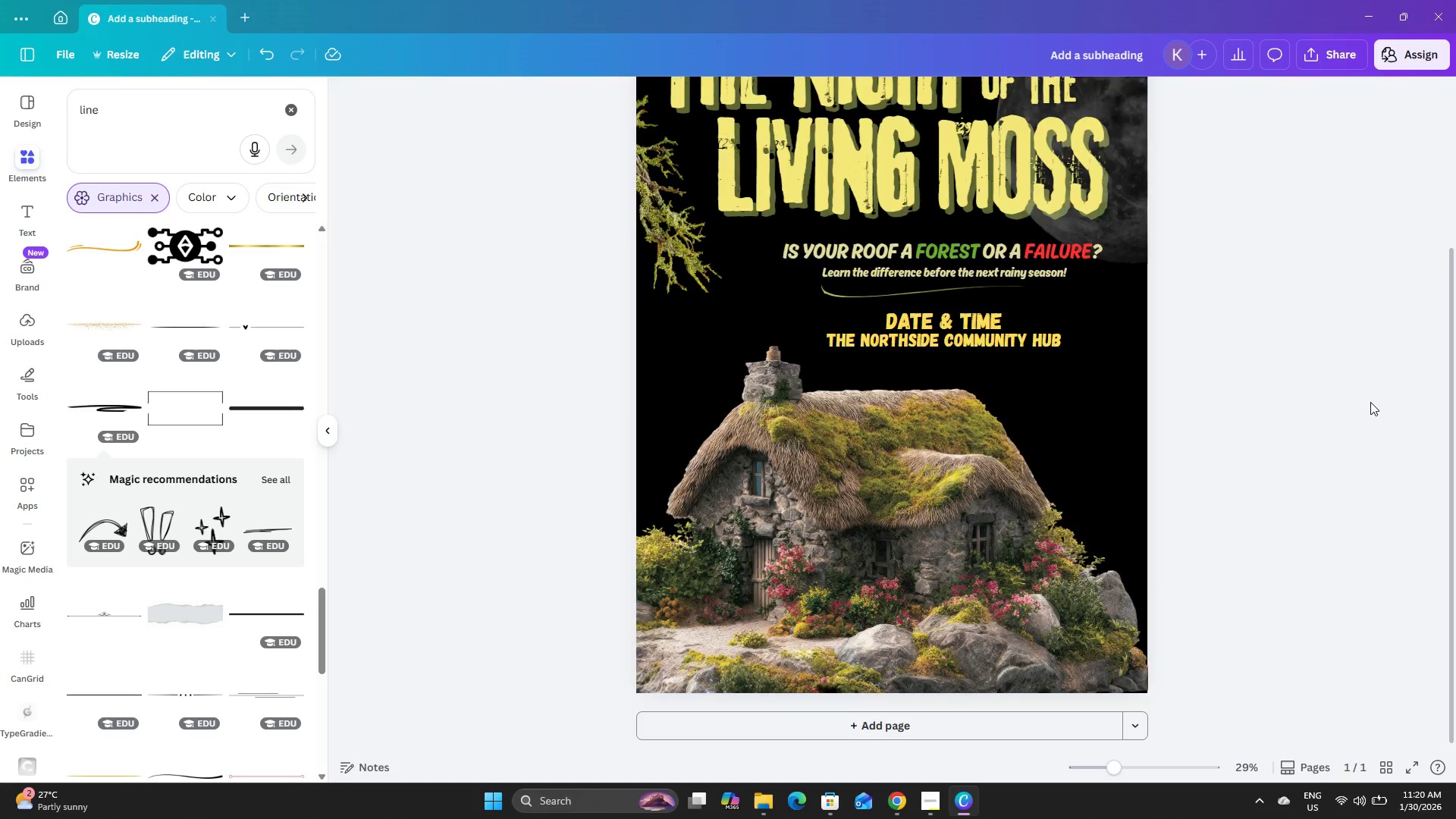 
scroll: coordinate [1369, 397], scroll_direction: up, amount: 14.0
 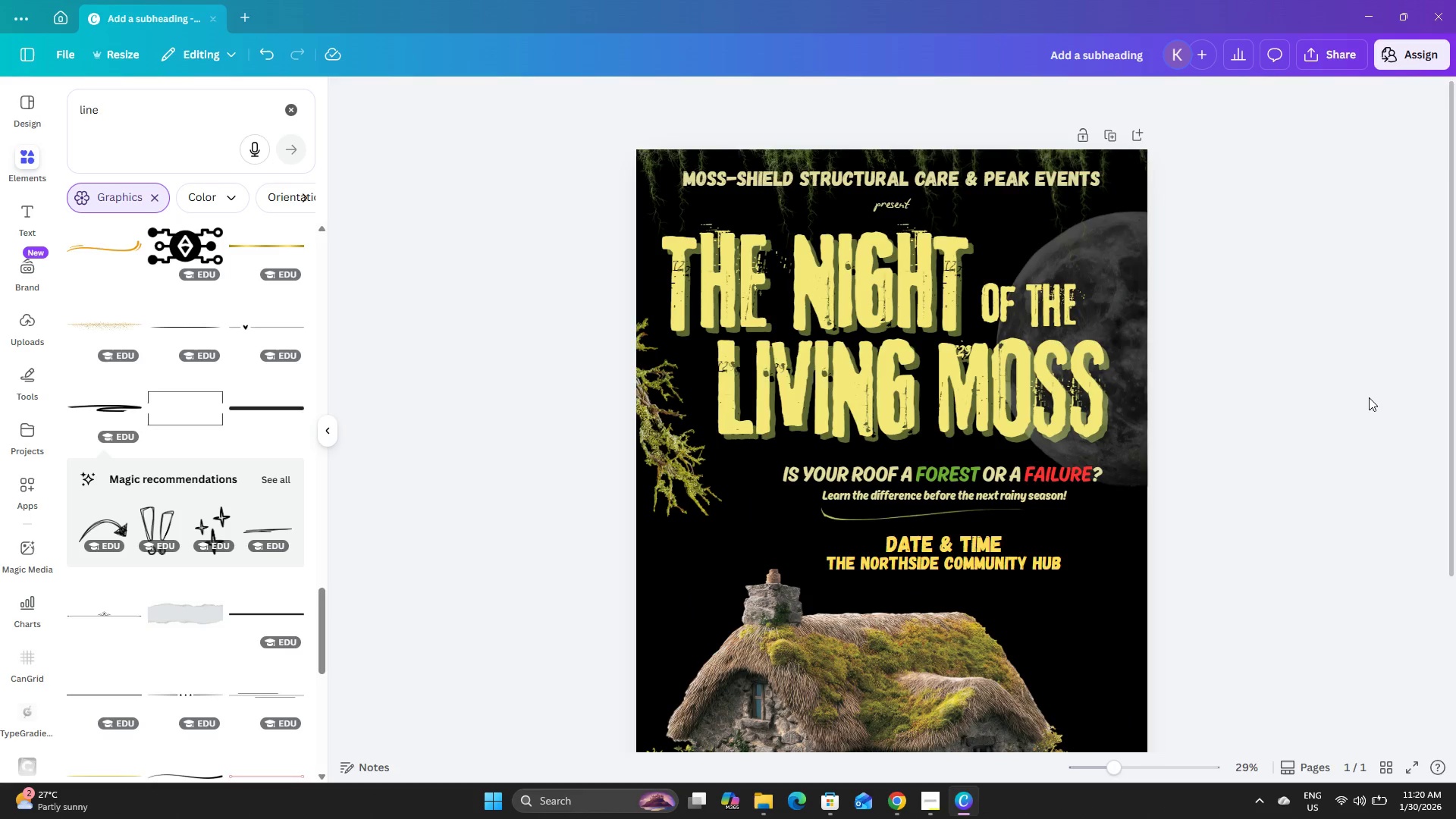 
scroll: coordinate [1369, 397], scroll_direction: down, amount: 2.0